 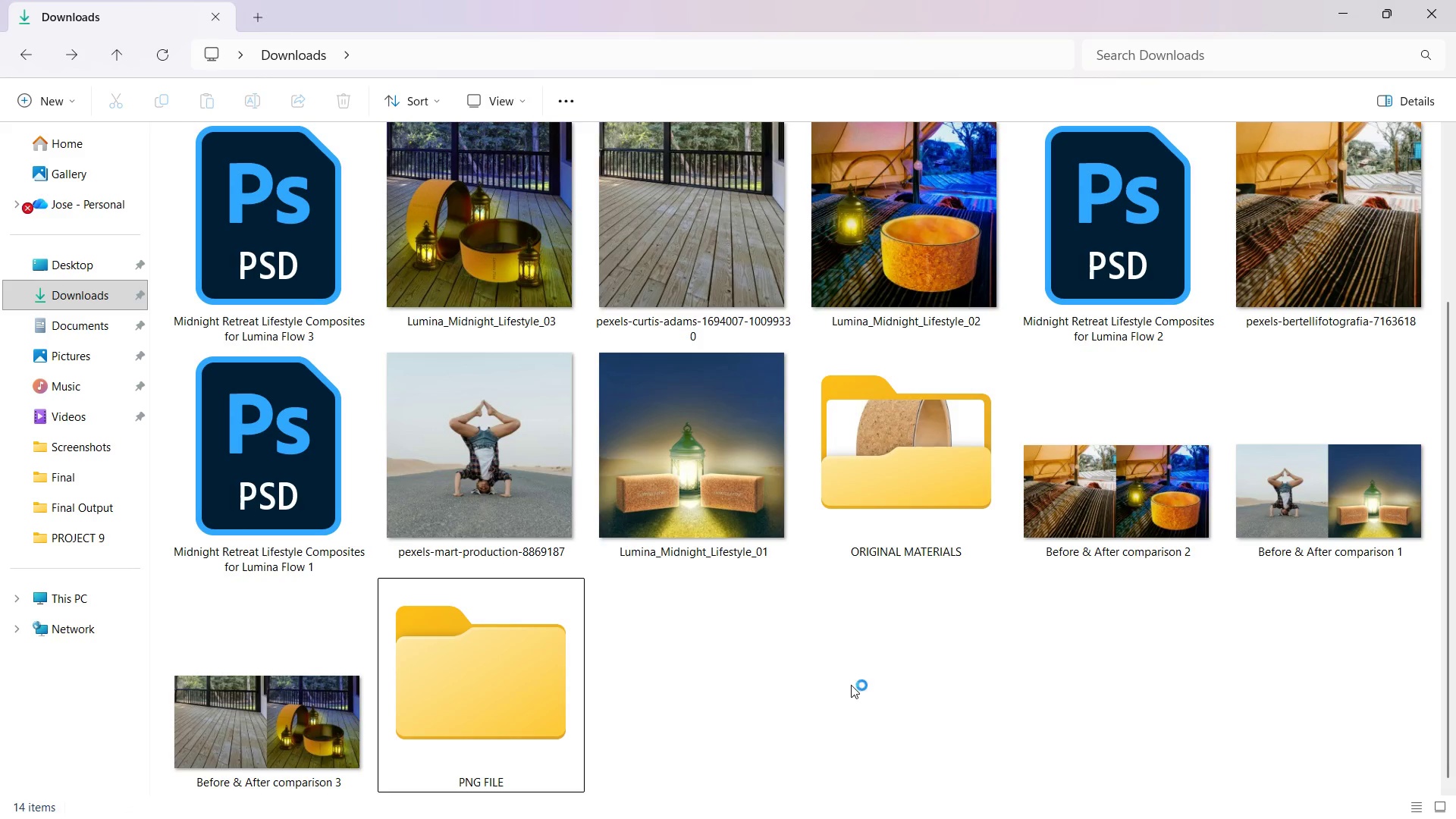 
key(F5)
 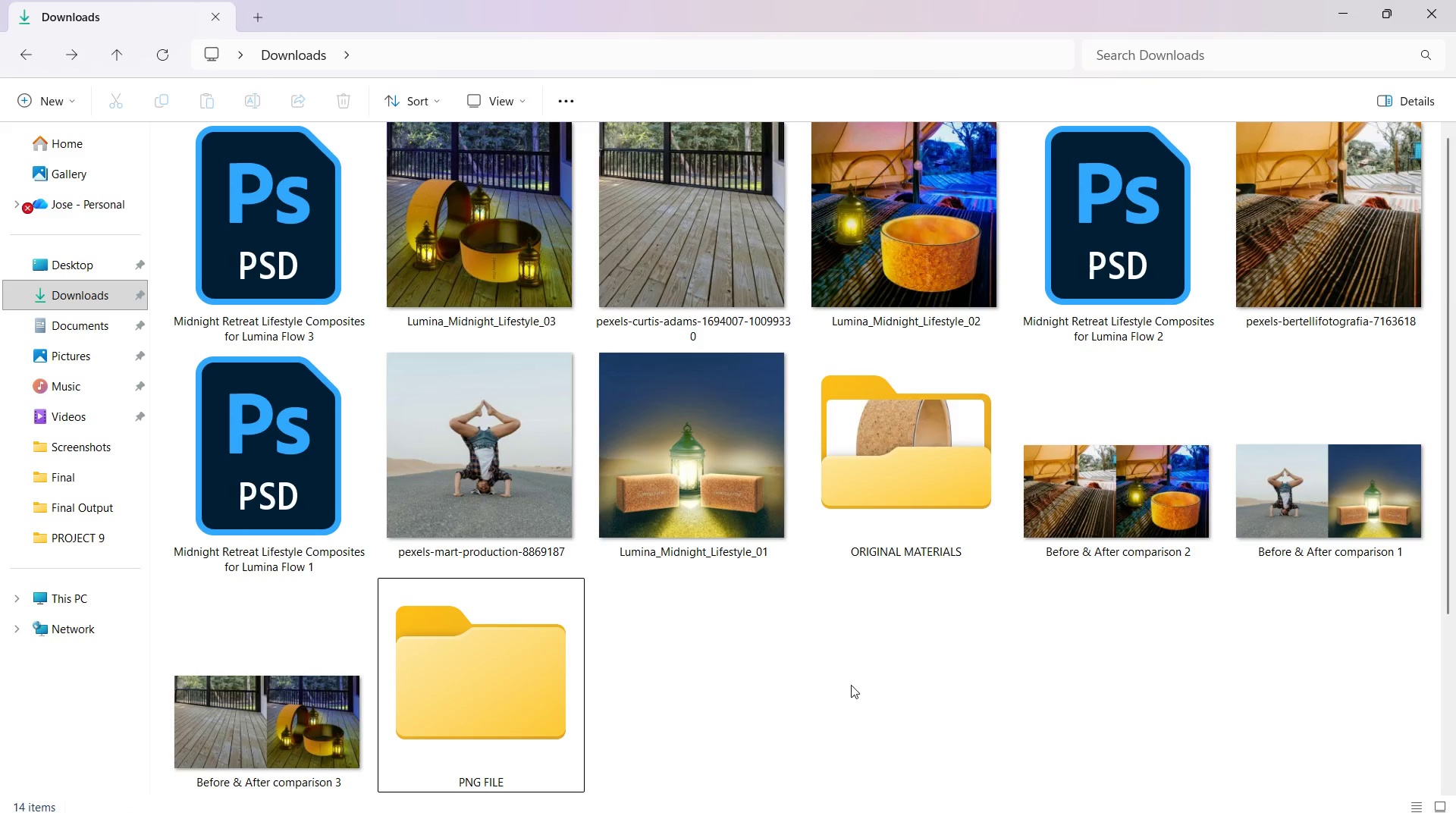 
key(F5)
 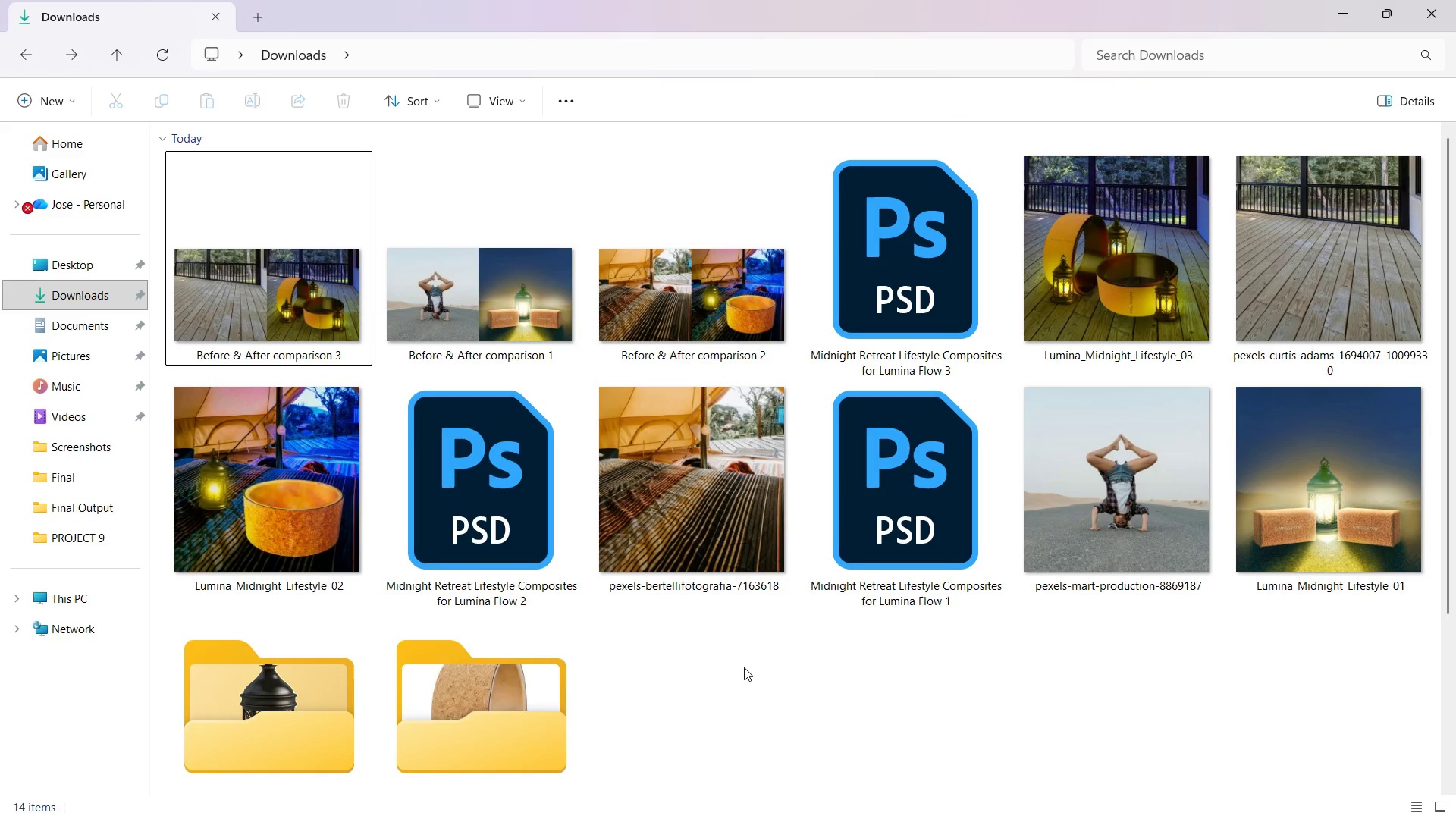 
wait(5.33)
 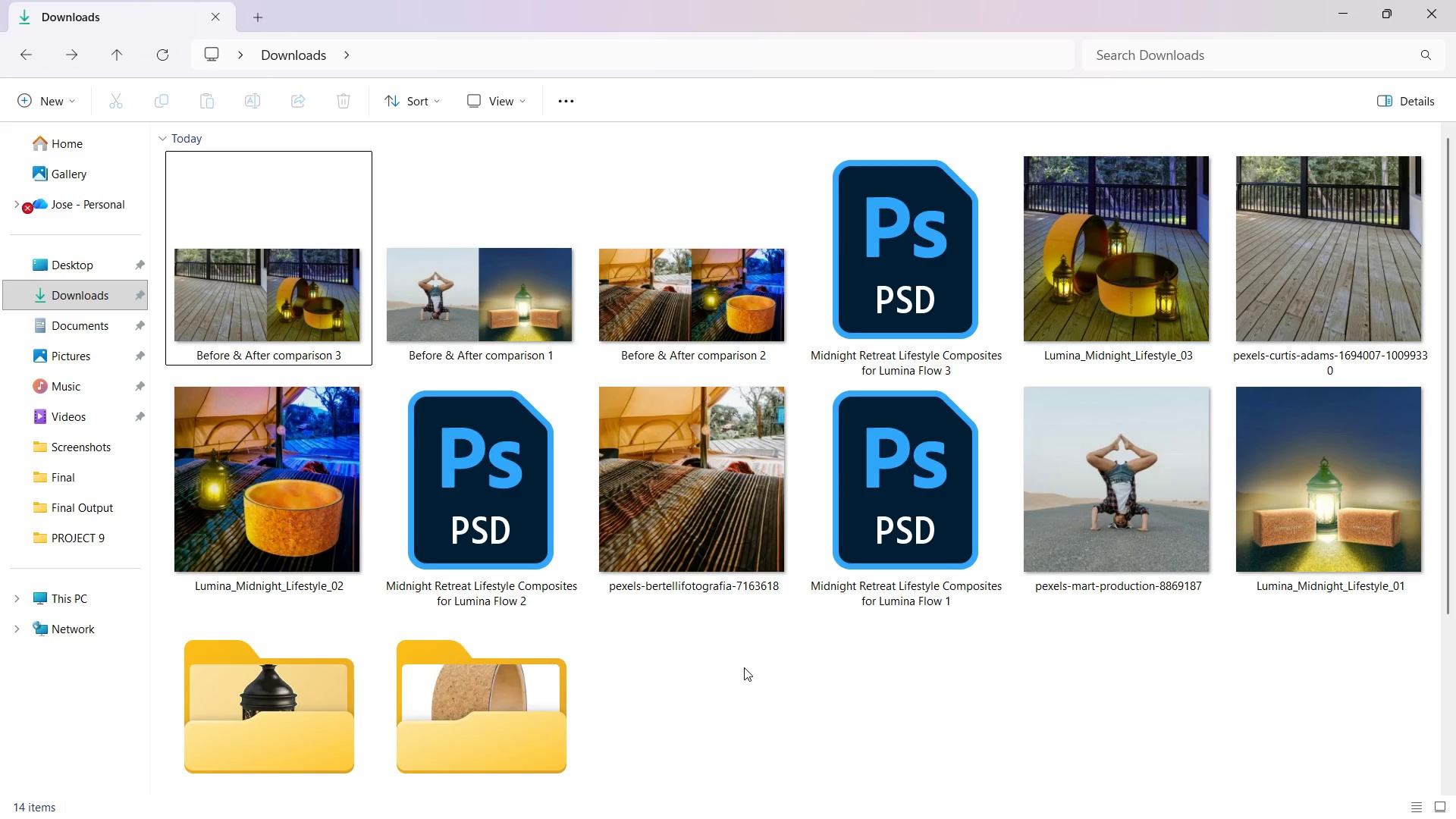 
key(Alt+Tab)